 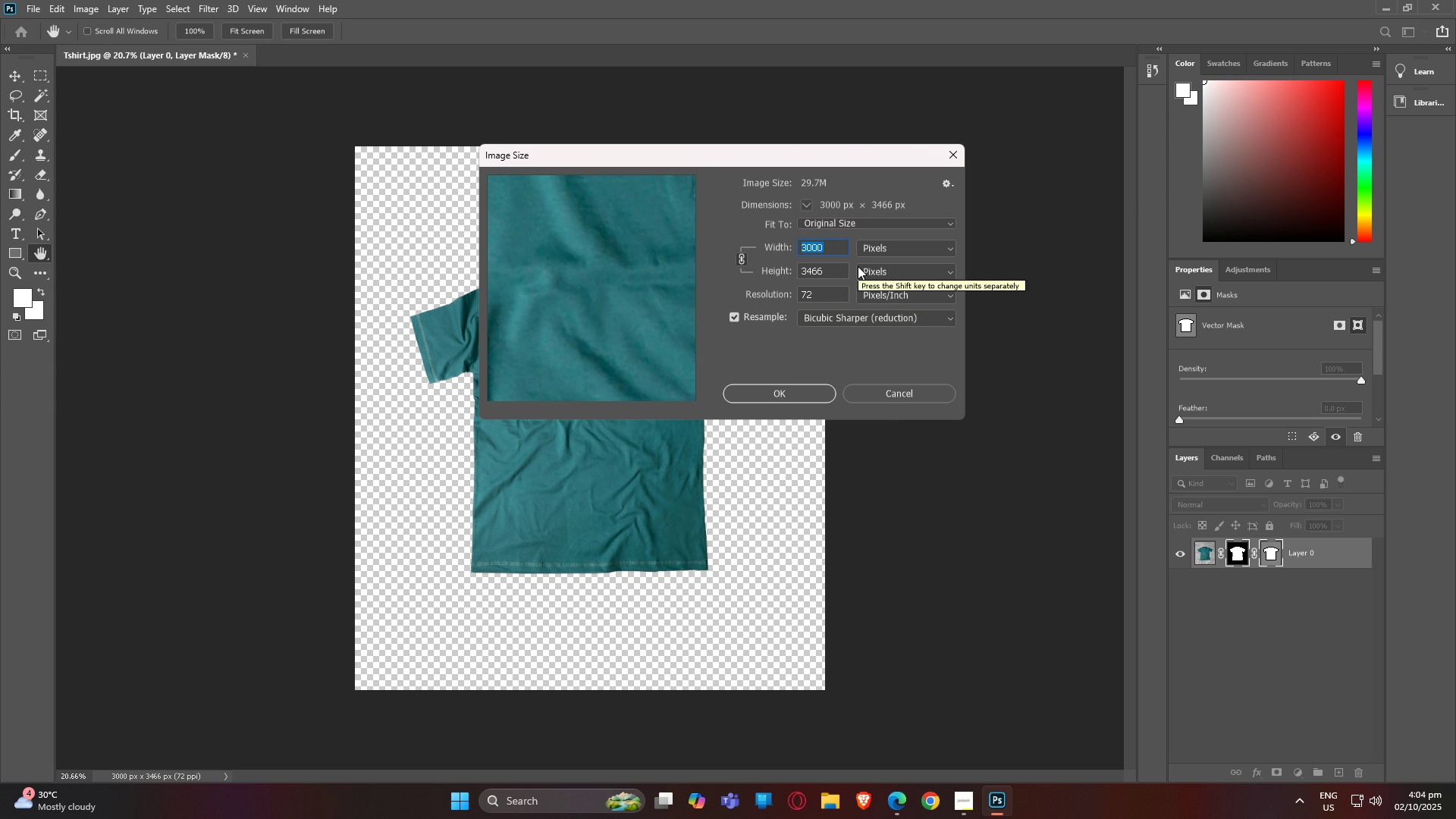 
key(Numpad1)
 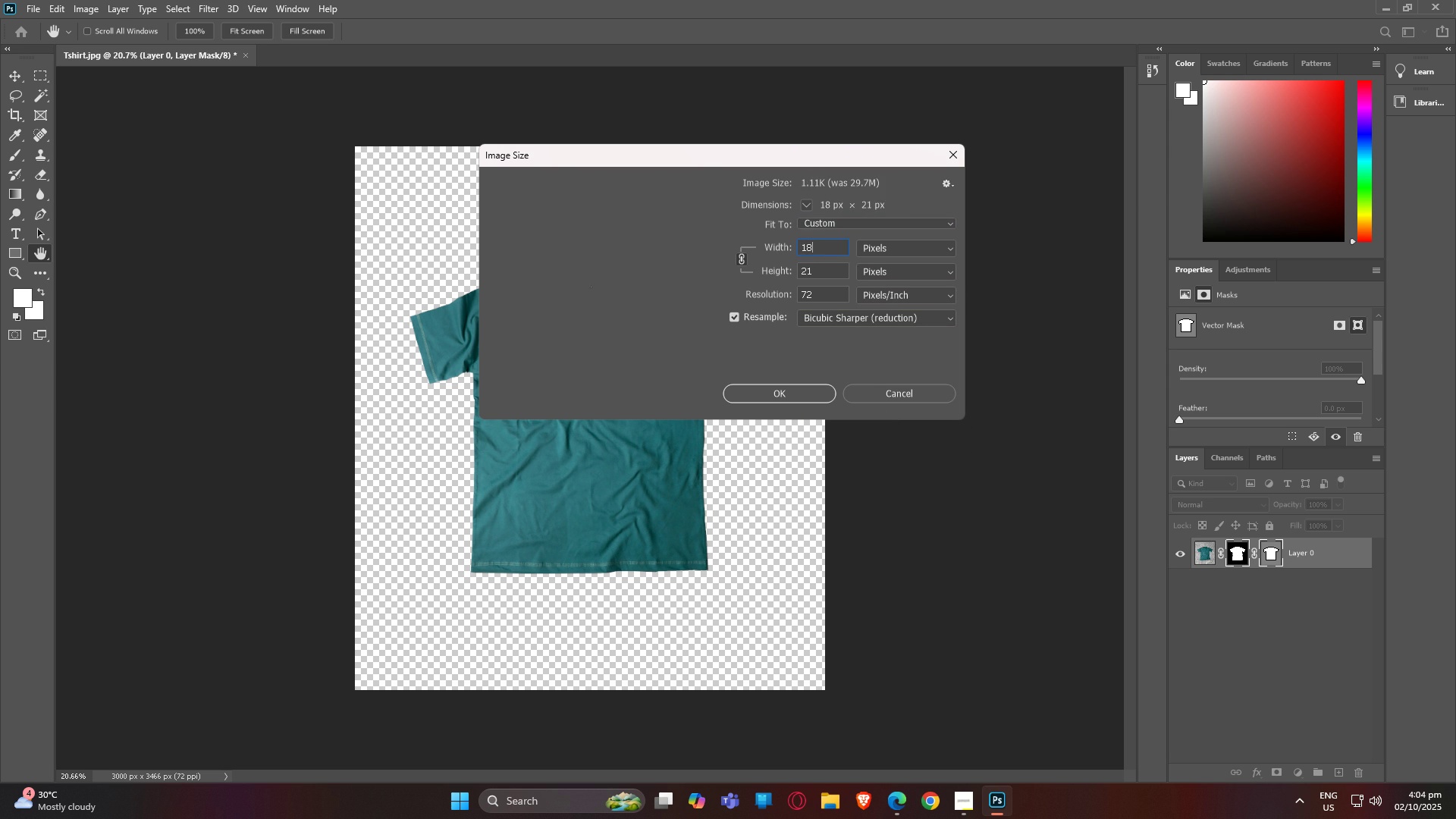 
key(Numpad8)
 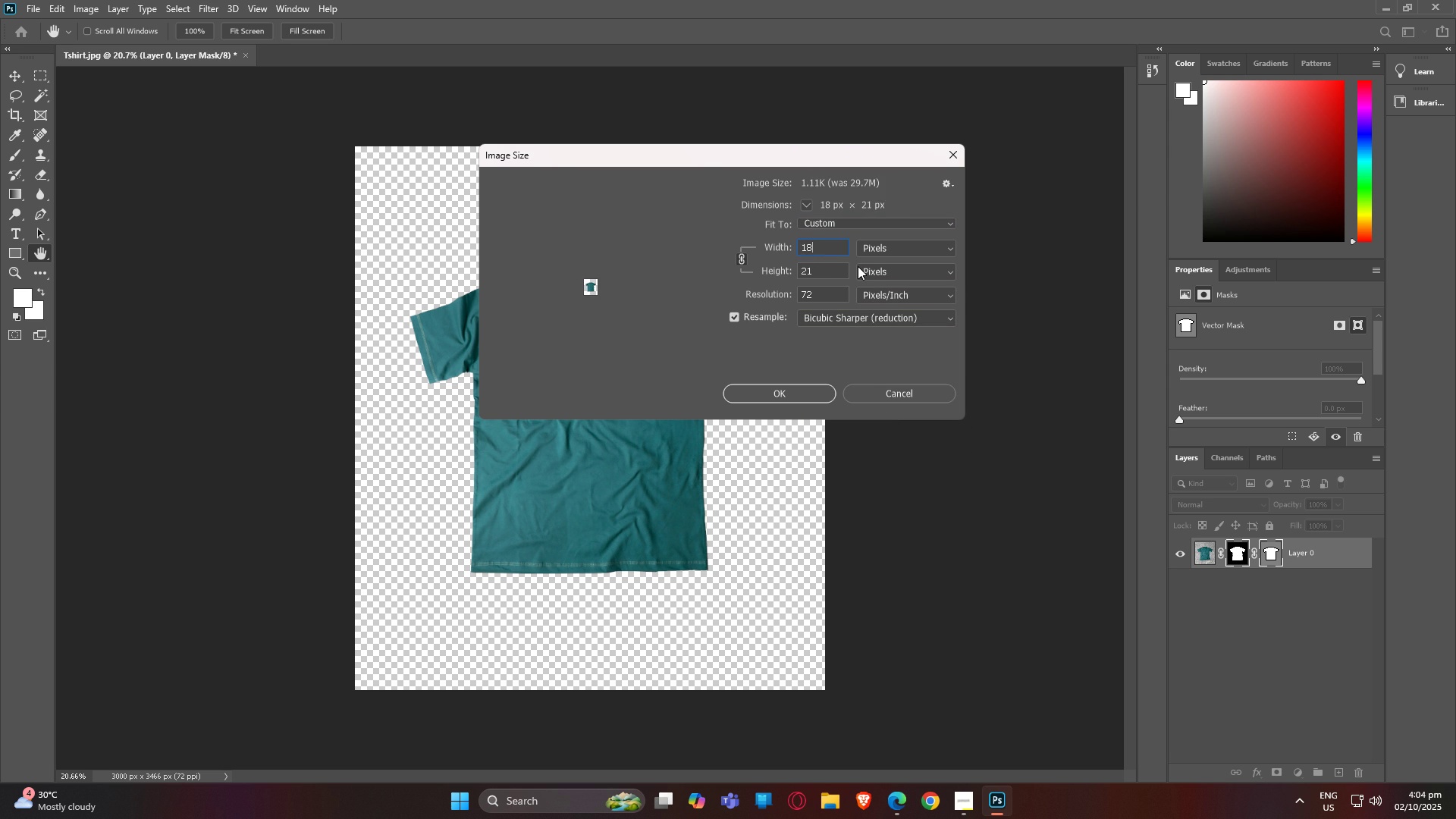 
key(Numpad0)
 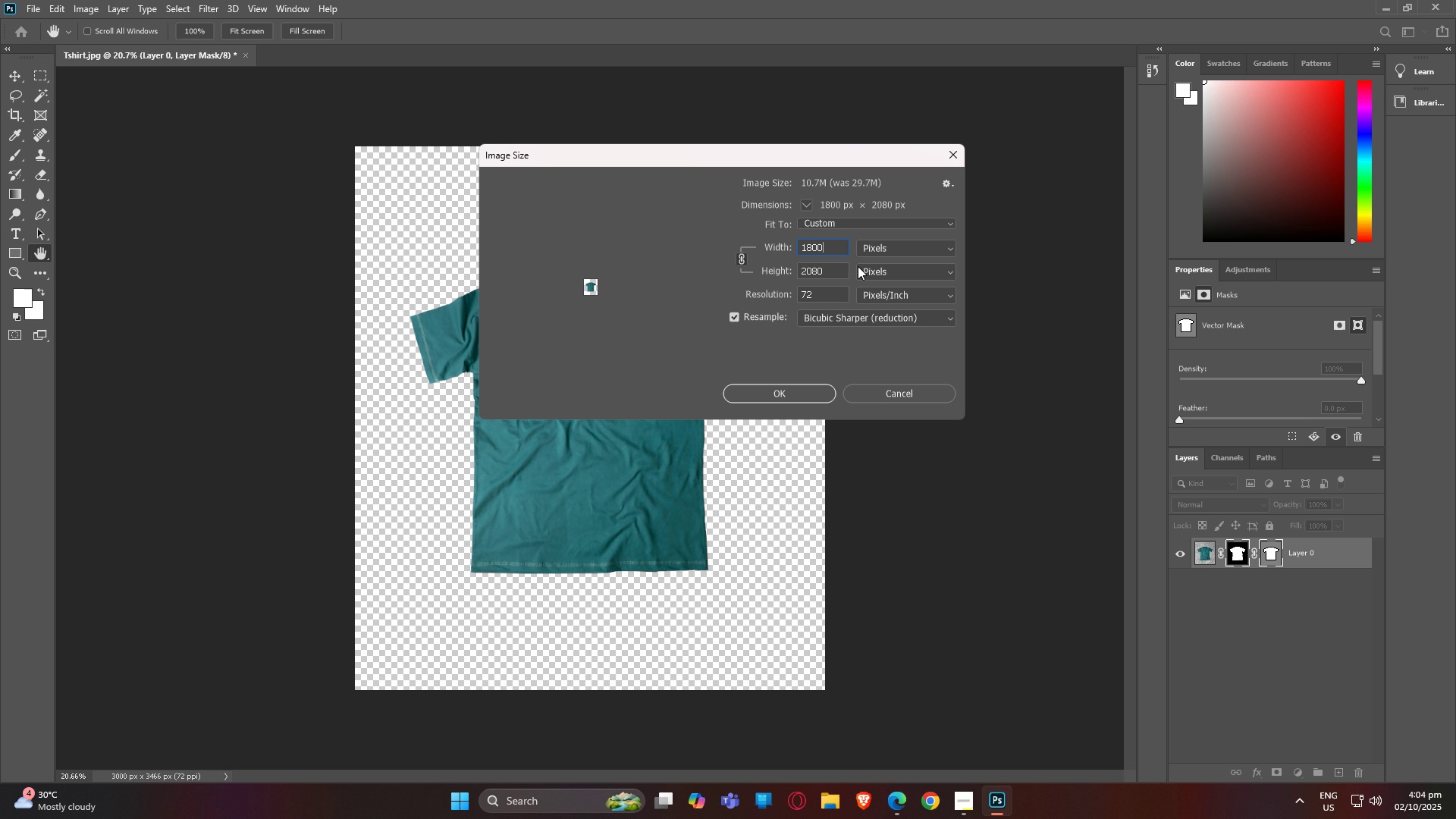 
key(Numpad0)
 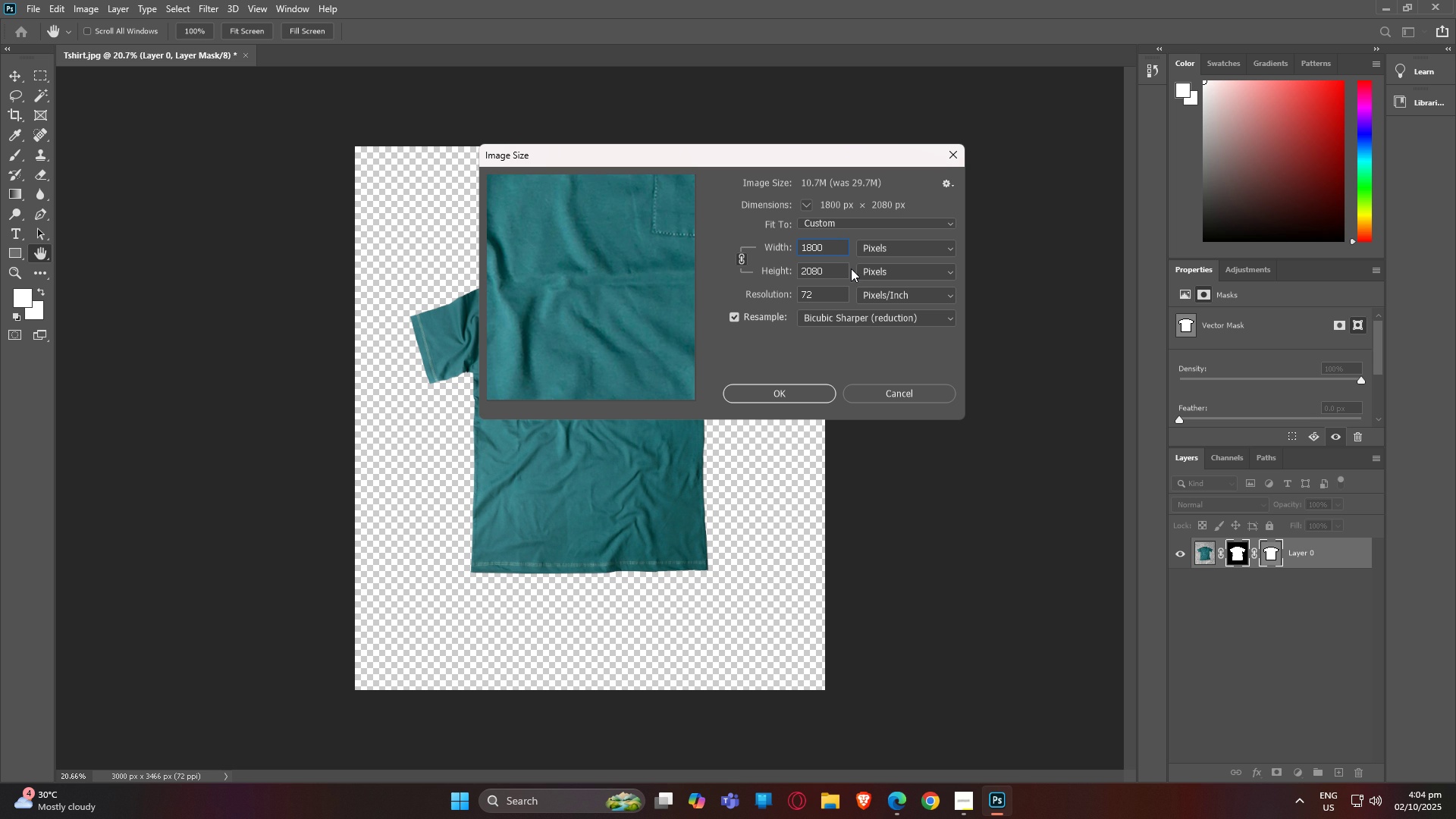 
left_click([843, 276])
 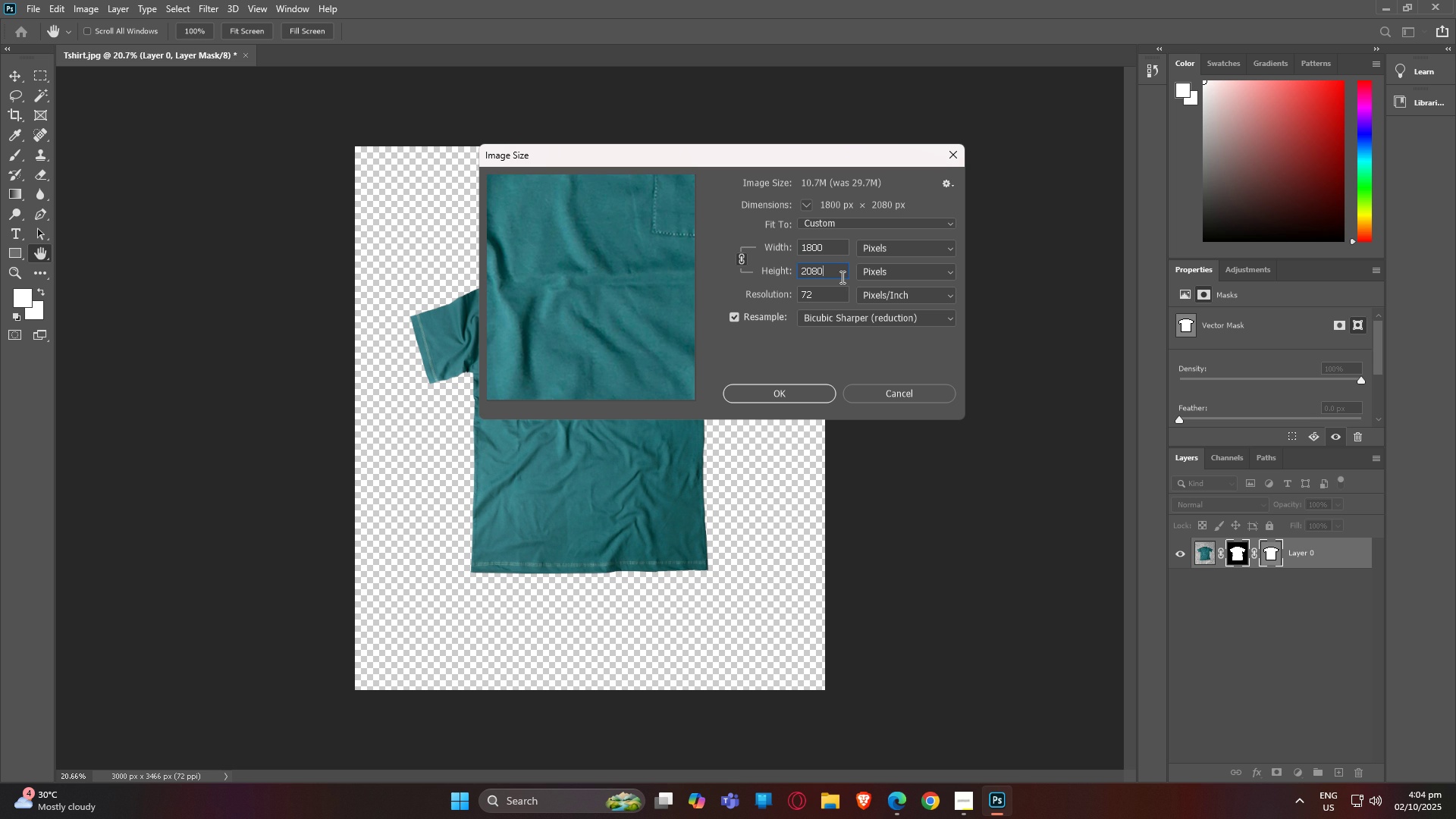 
key(Backspace)
 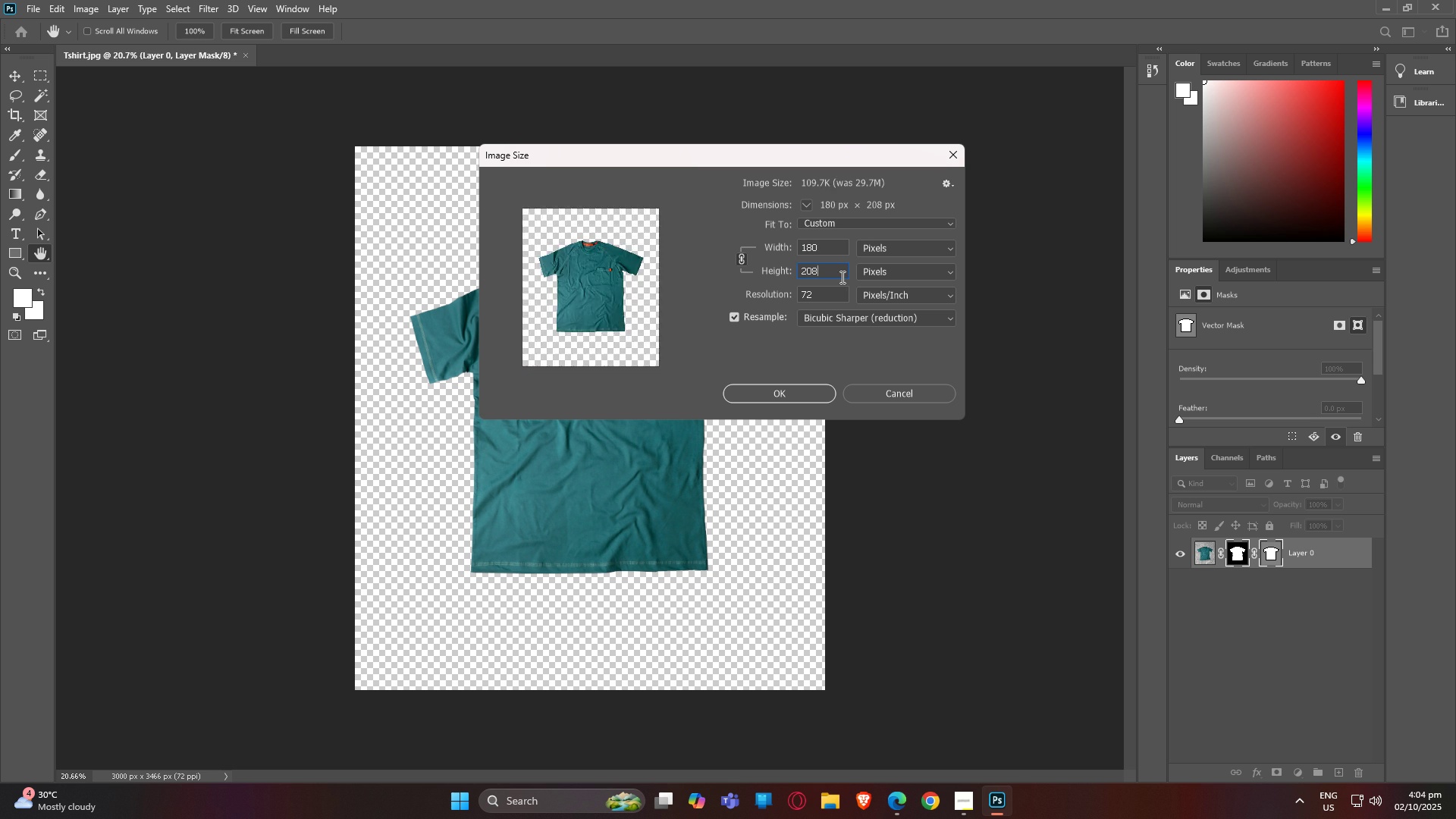 
key(Backspace)
 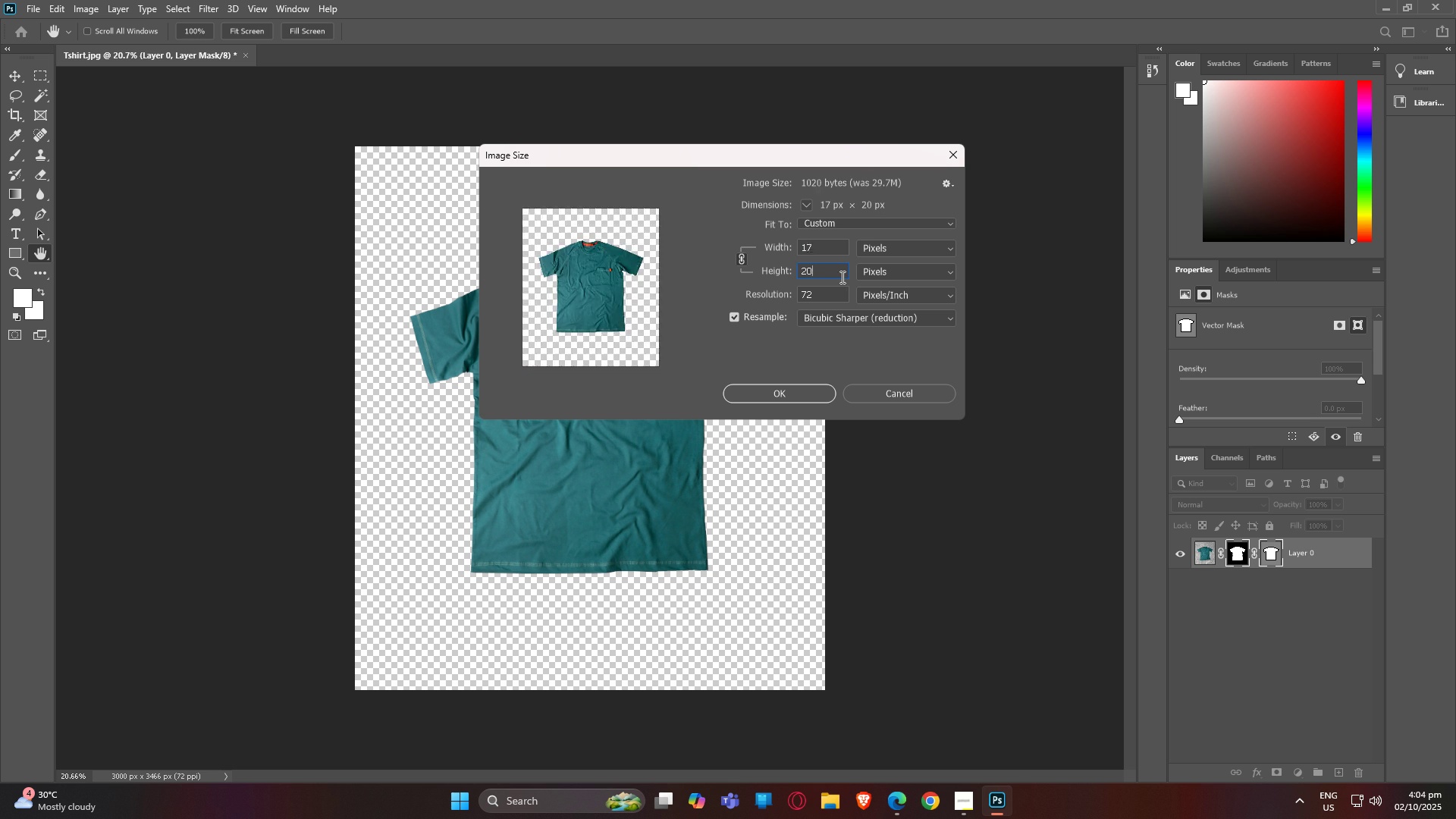 
key(Backspace)
 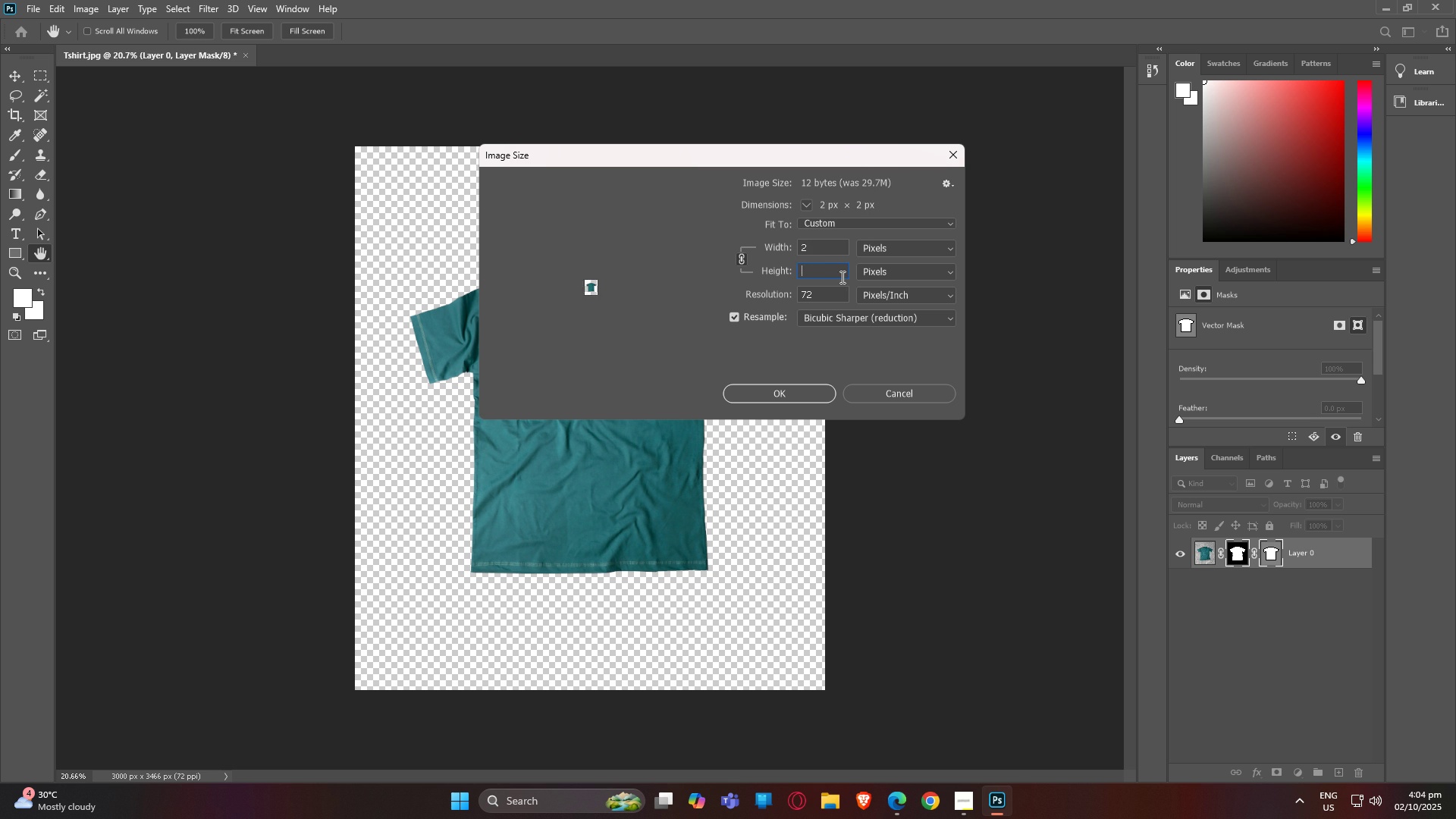 
key(Backspace)
 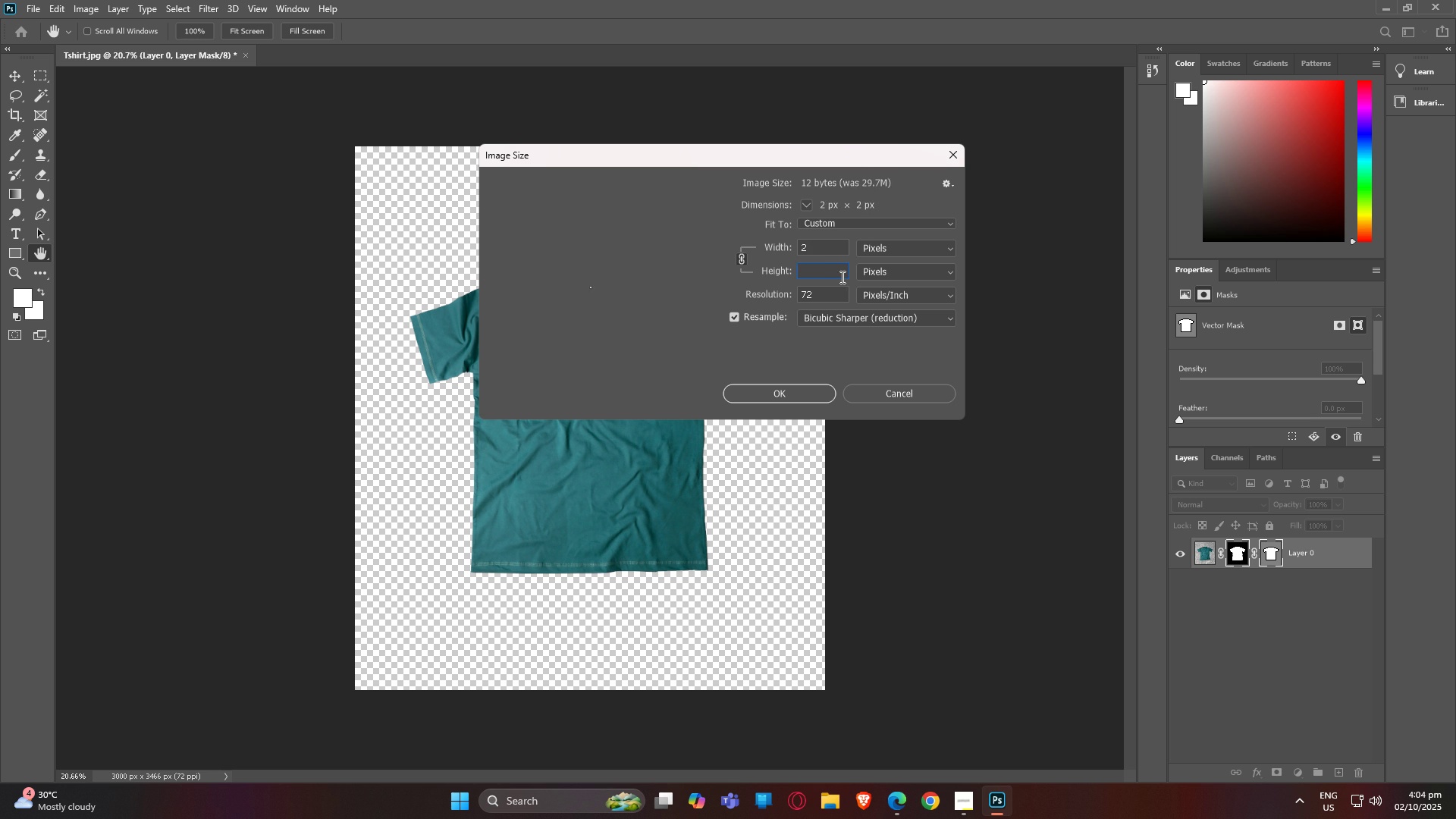 
key(Numpad1)
 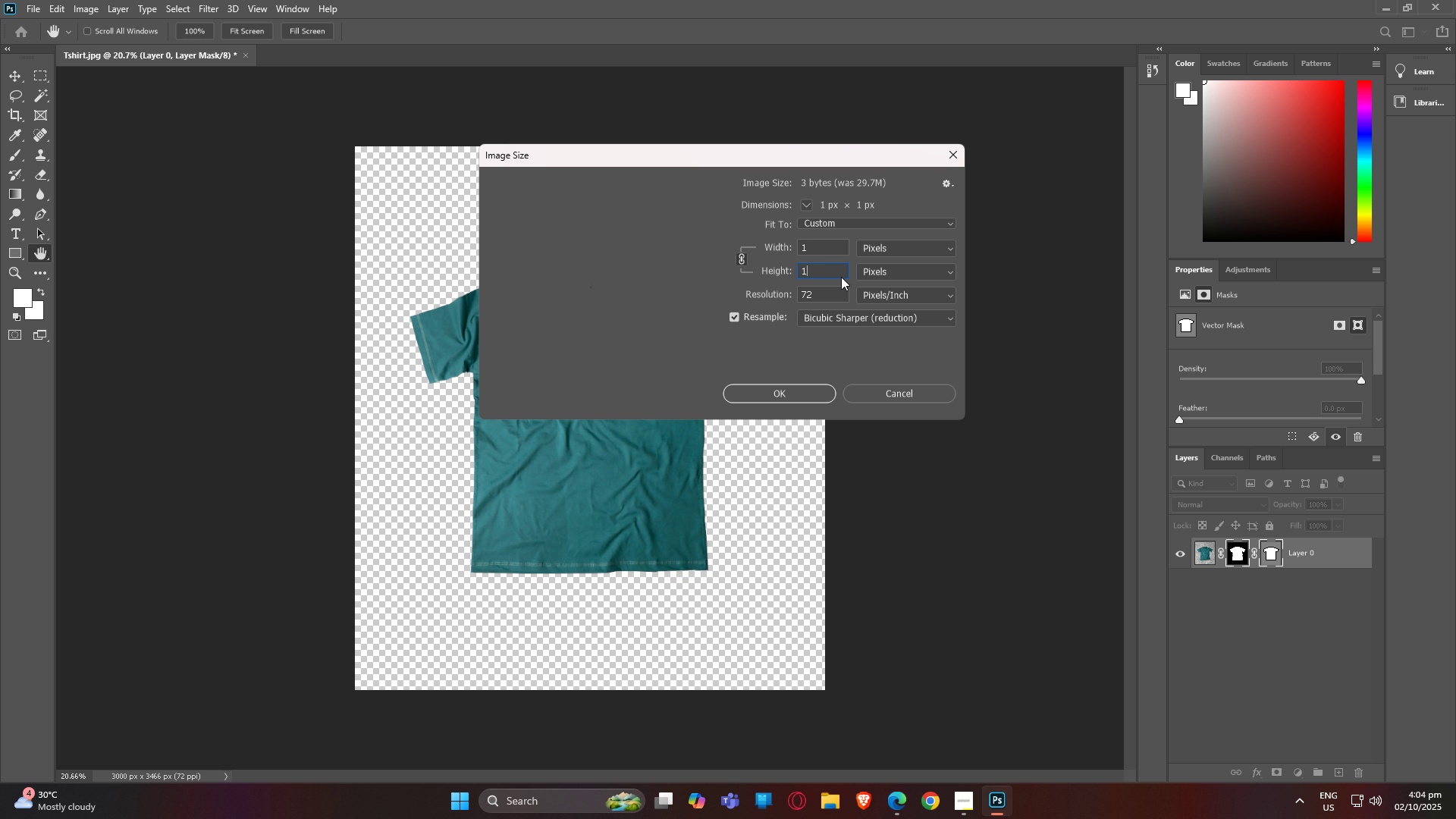 
key(Numpad2)
 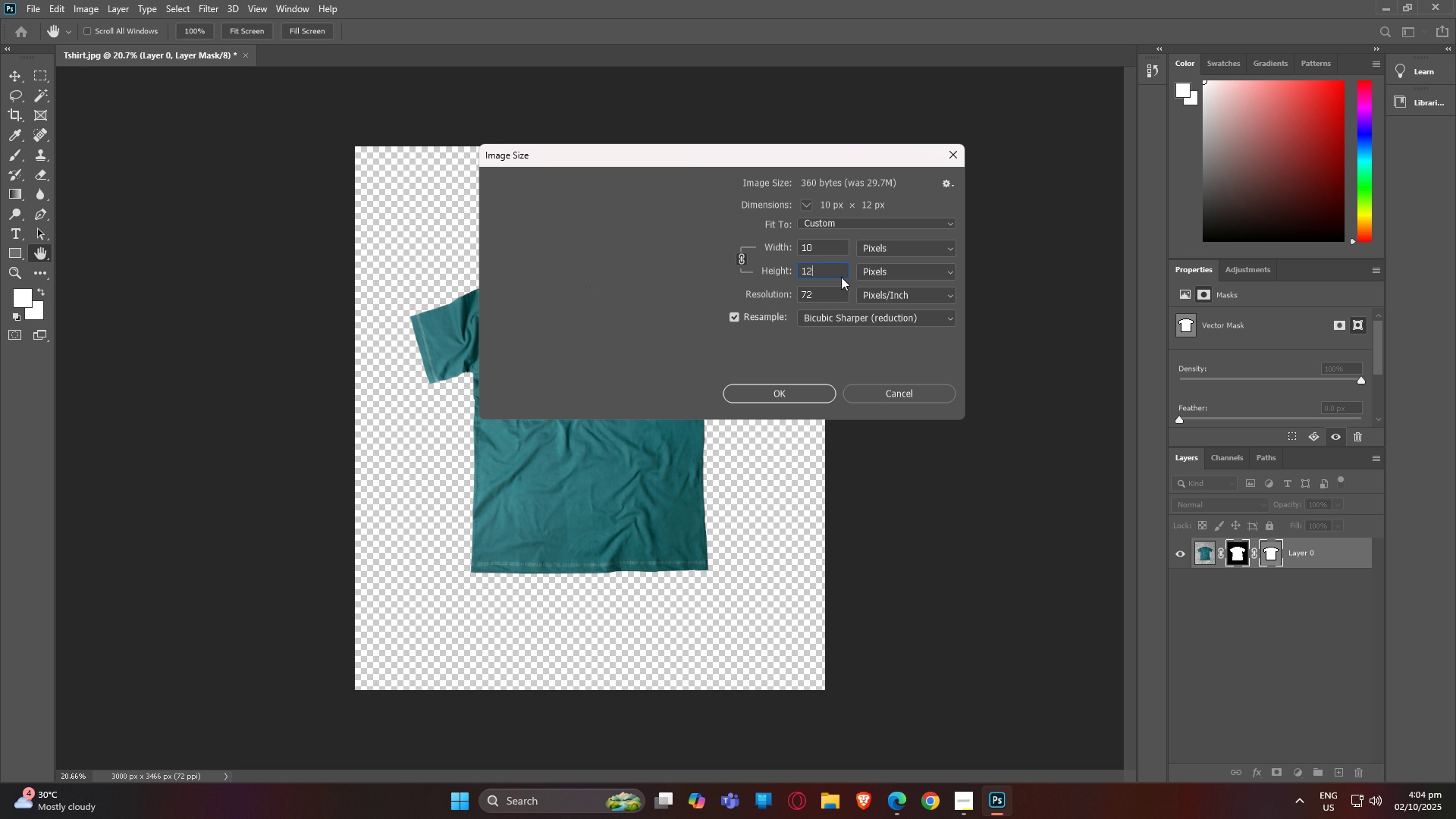 
key(Numpad0)
 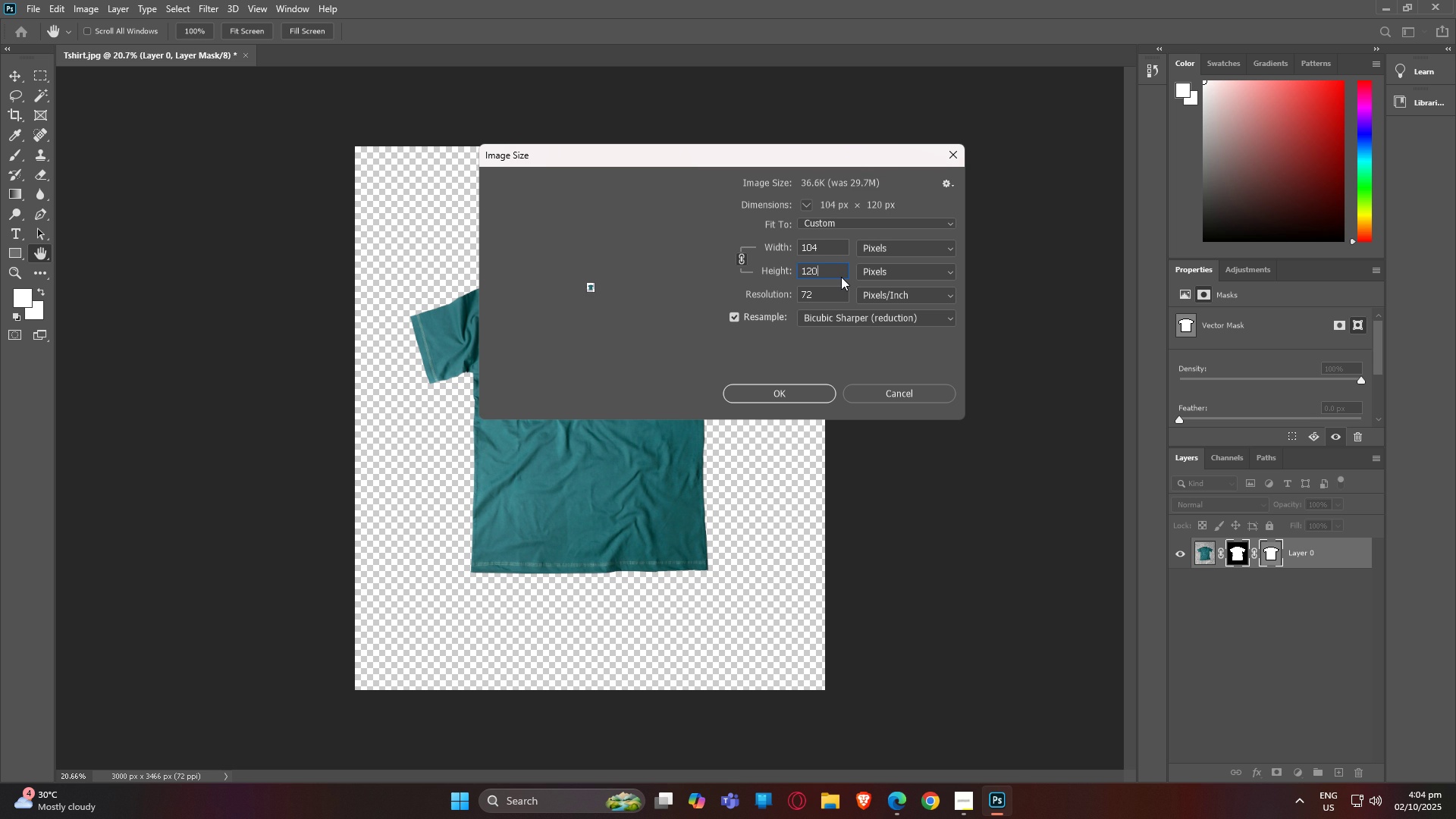 
key(Numpad0)
 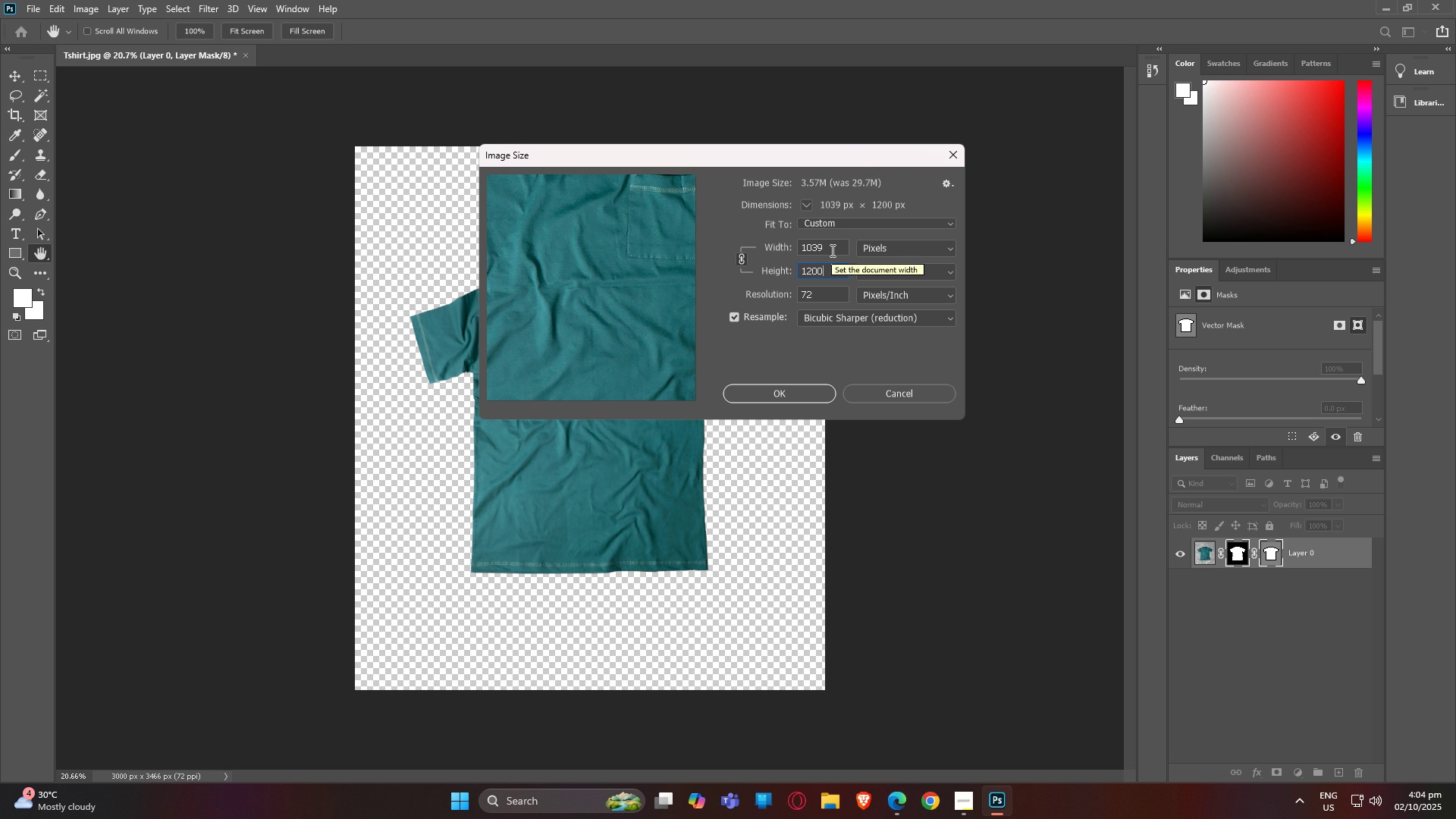 
wait(9.89)
 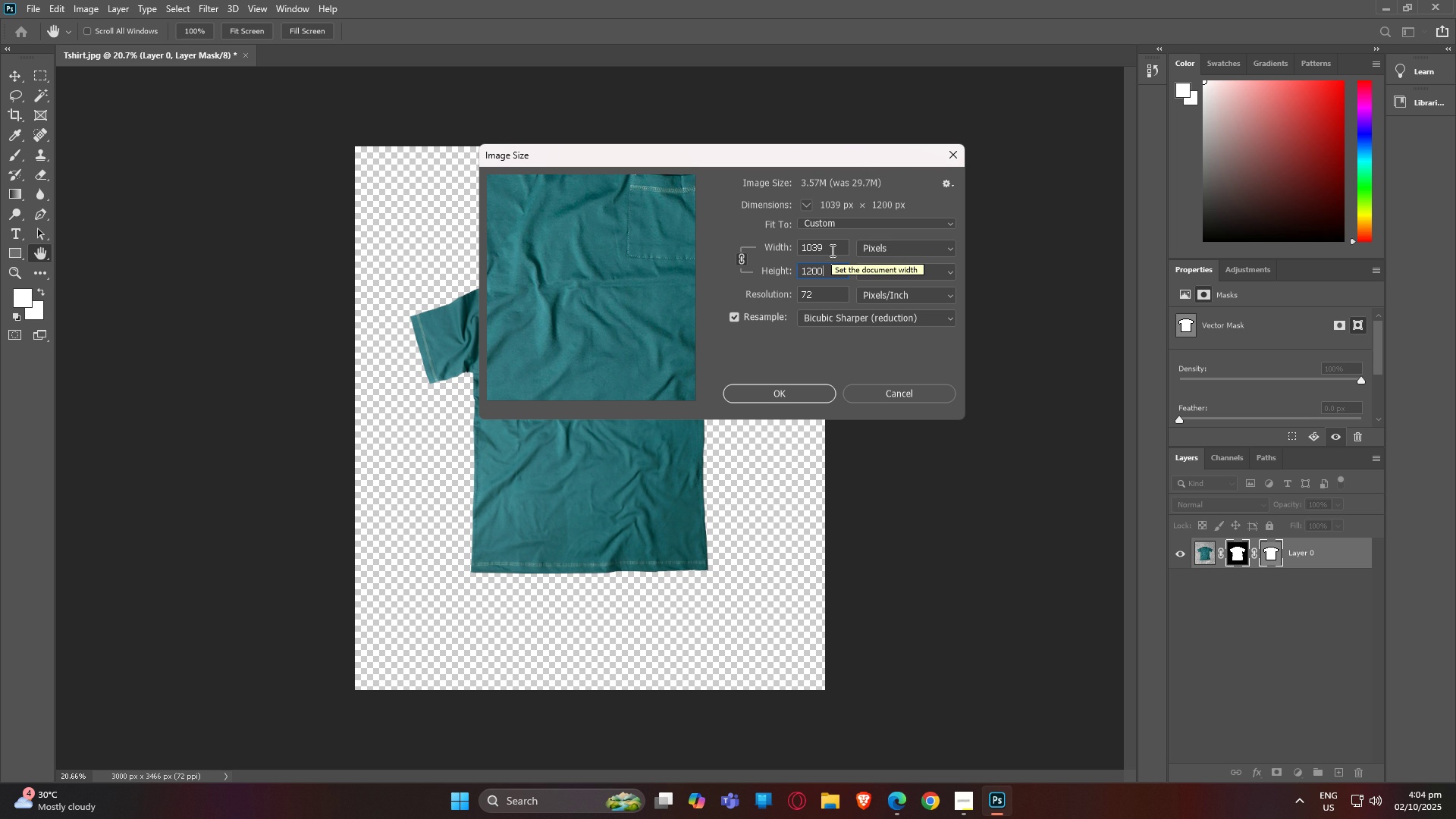 
left_click([742, 259])
 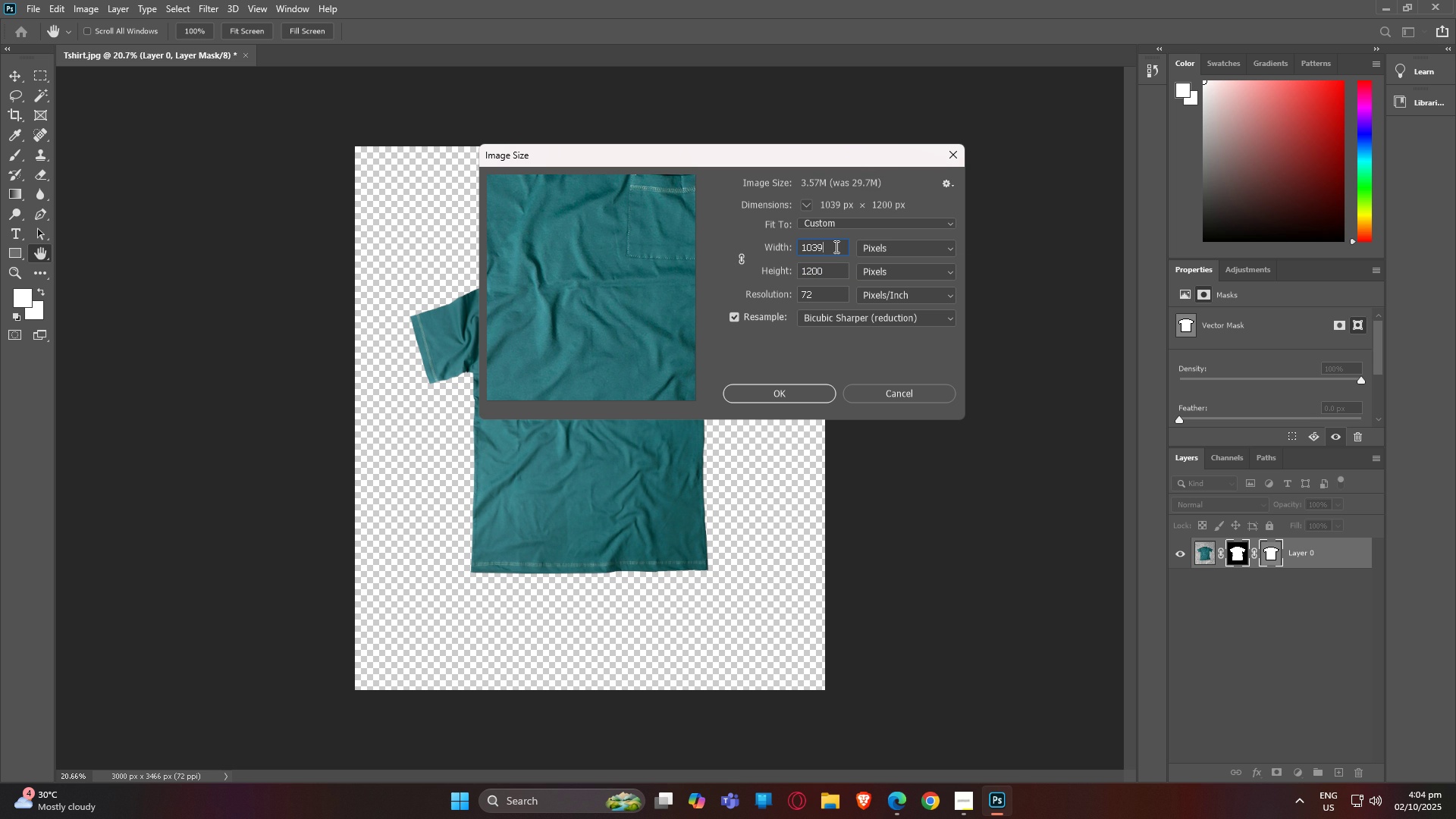 
left_click([835, 246])